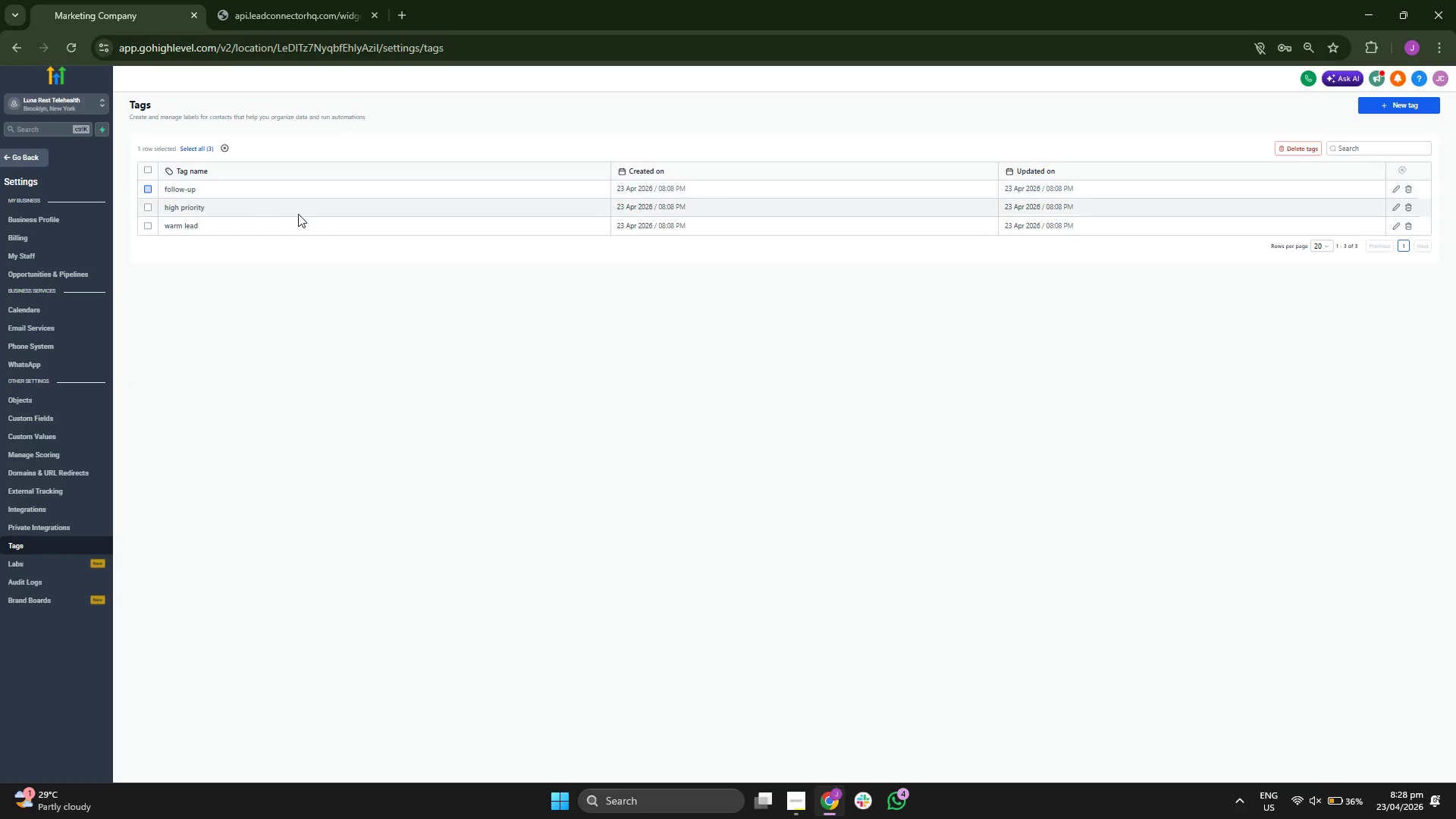 
wait(5.19)
 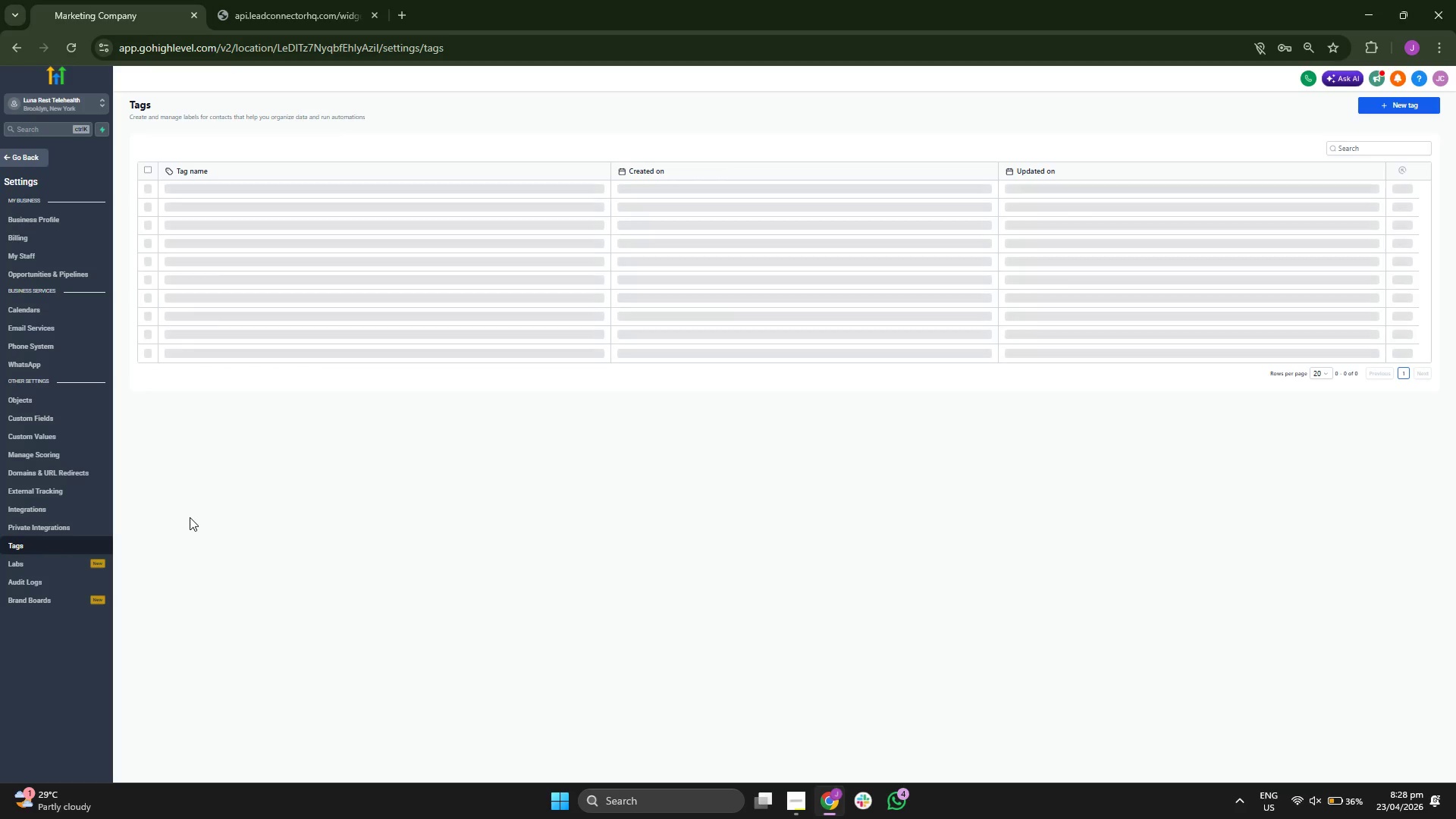 
left_click([1297, 152])
 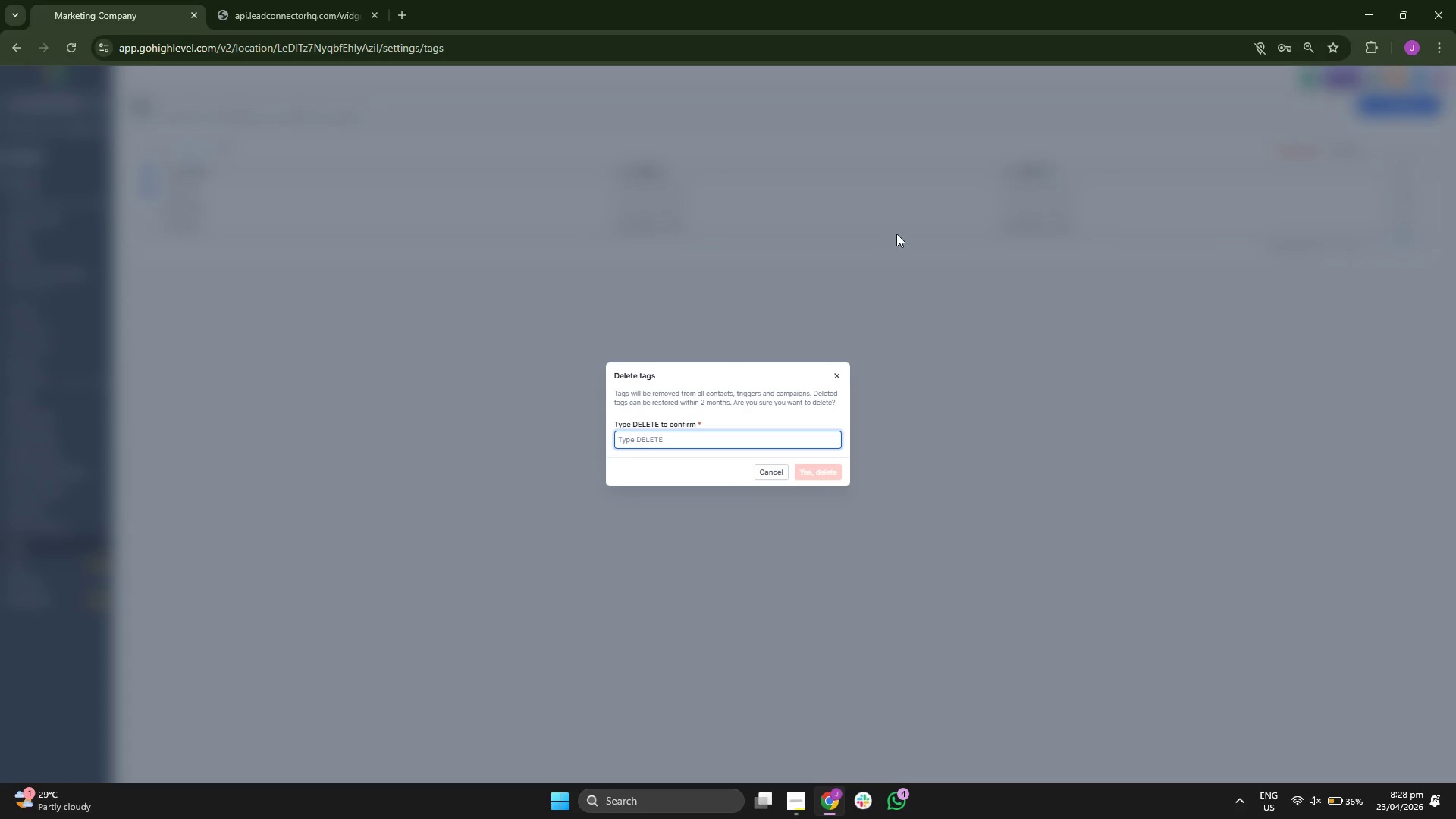 
type(DELE)
 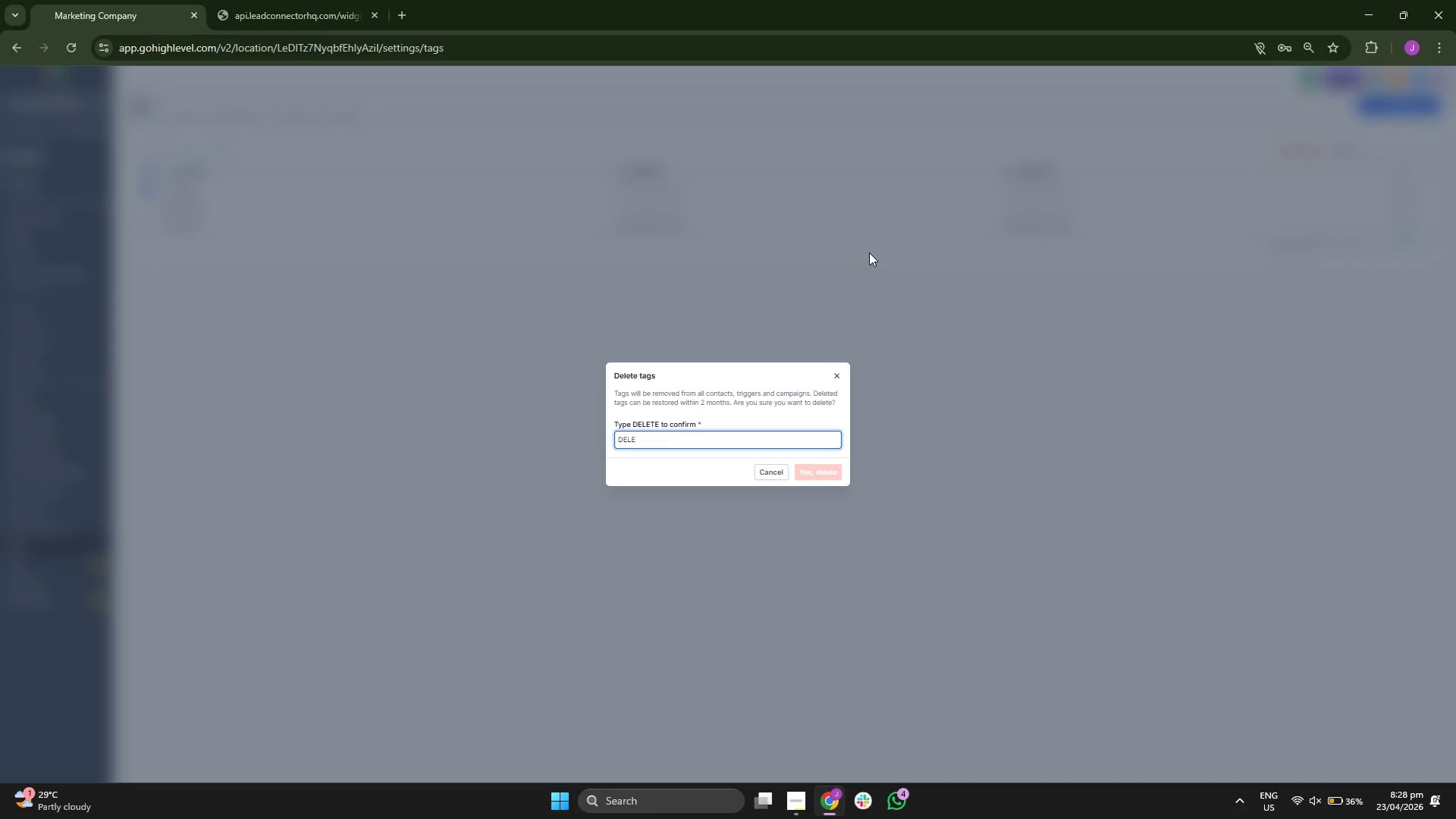 
type(TE)
 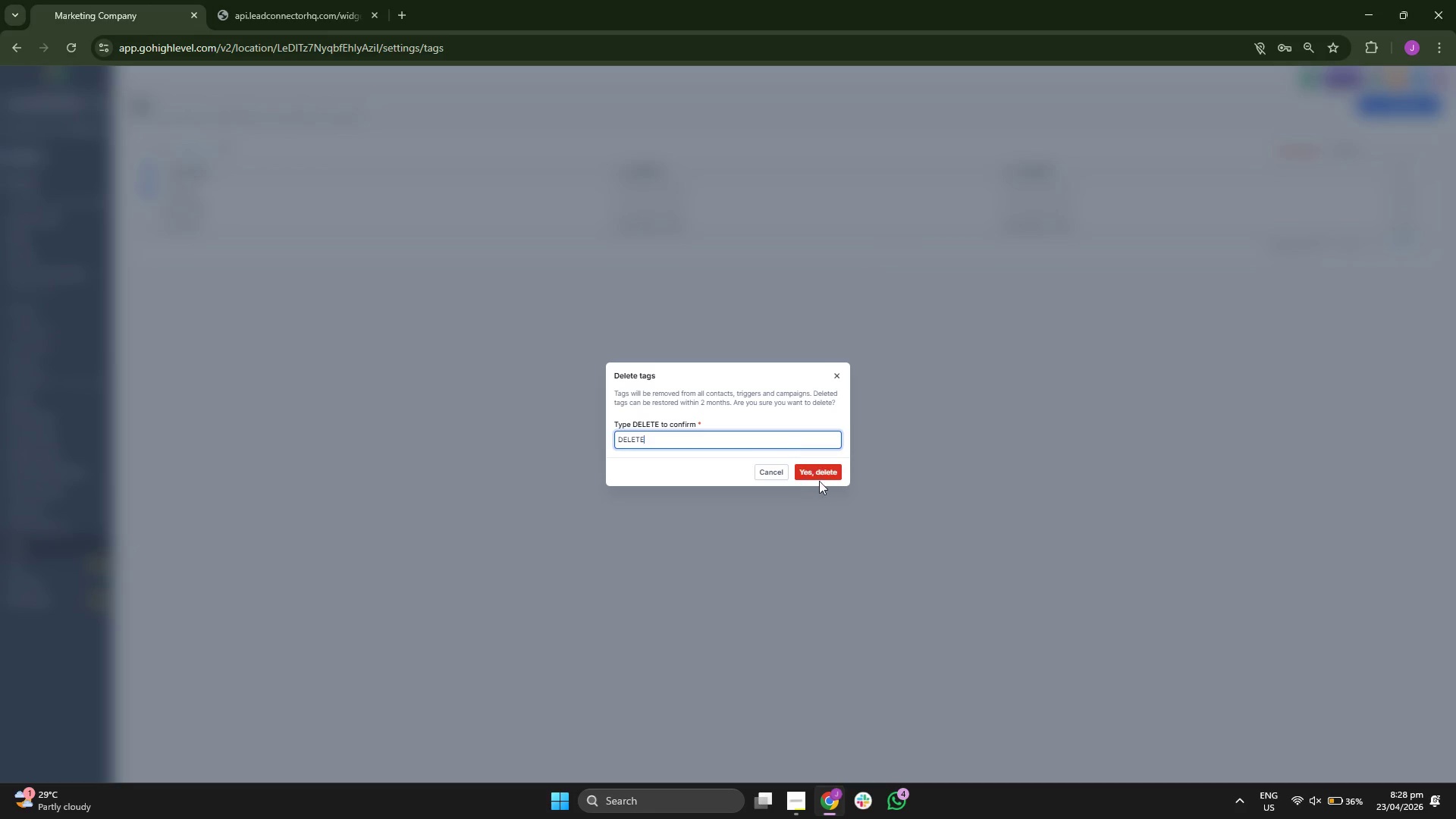 
left_click([827, 482])
 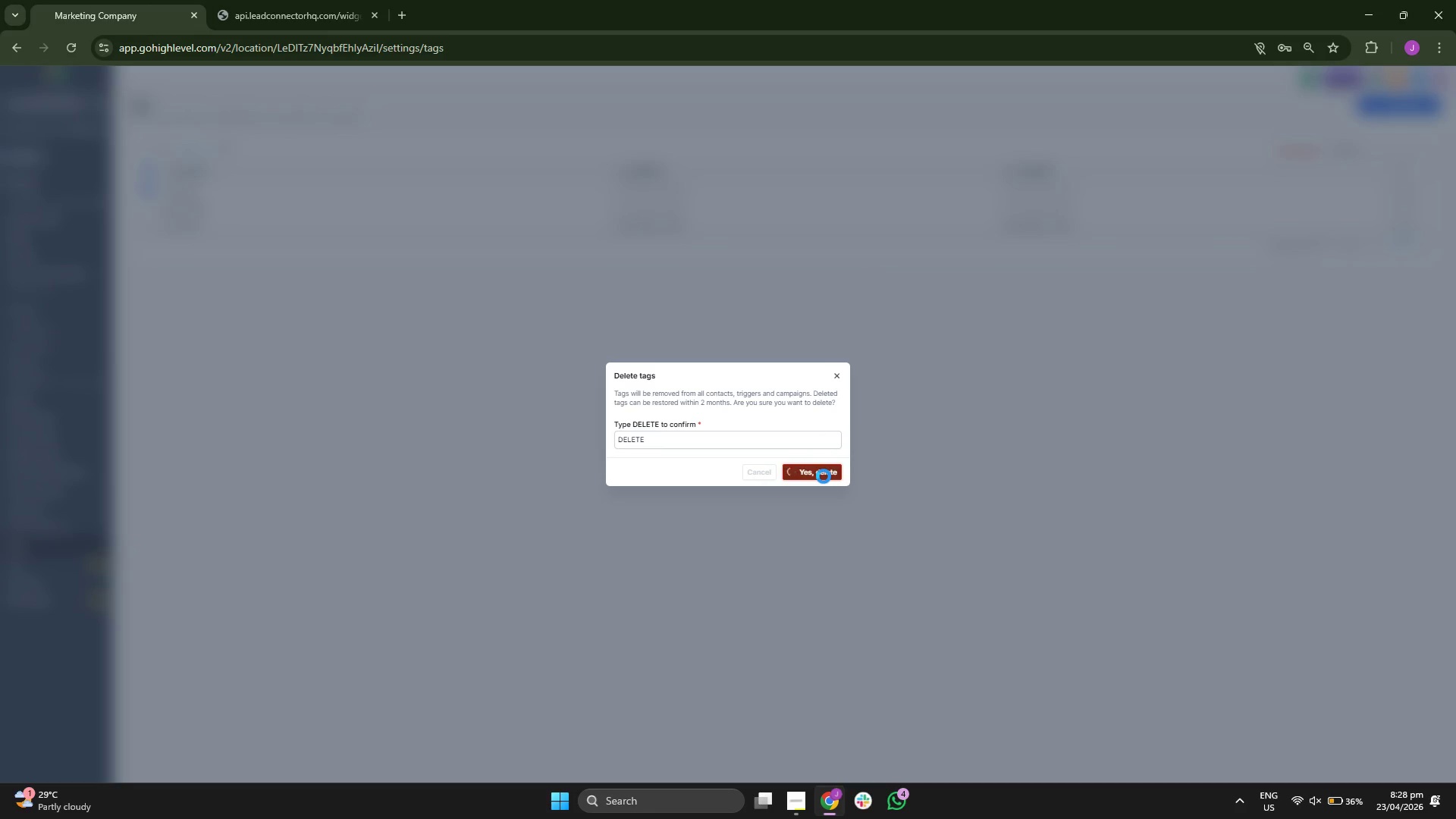 
wait(8.25)
 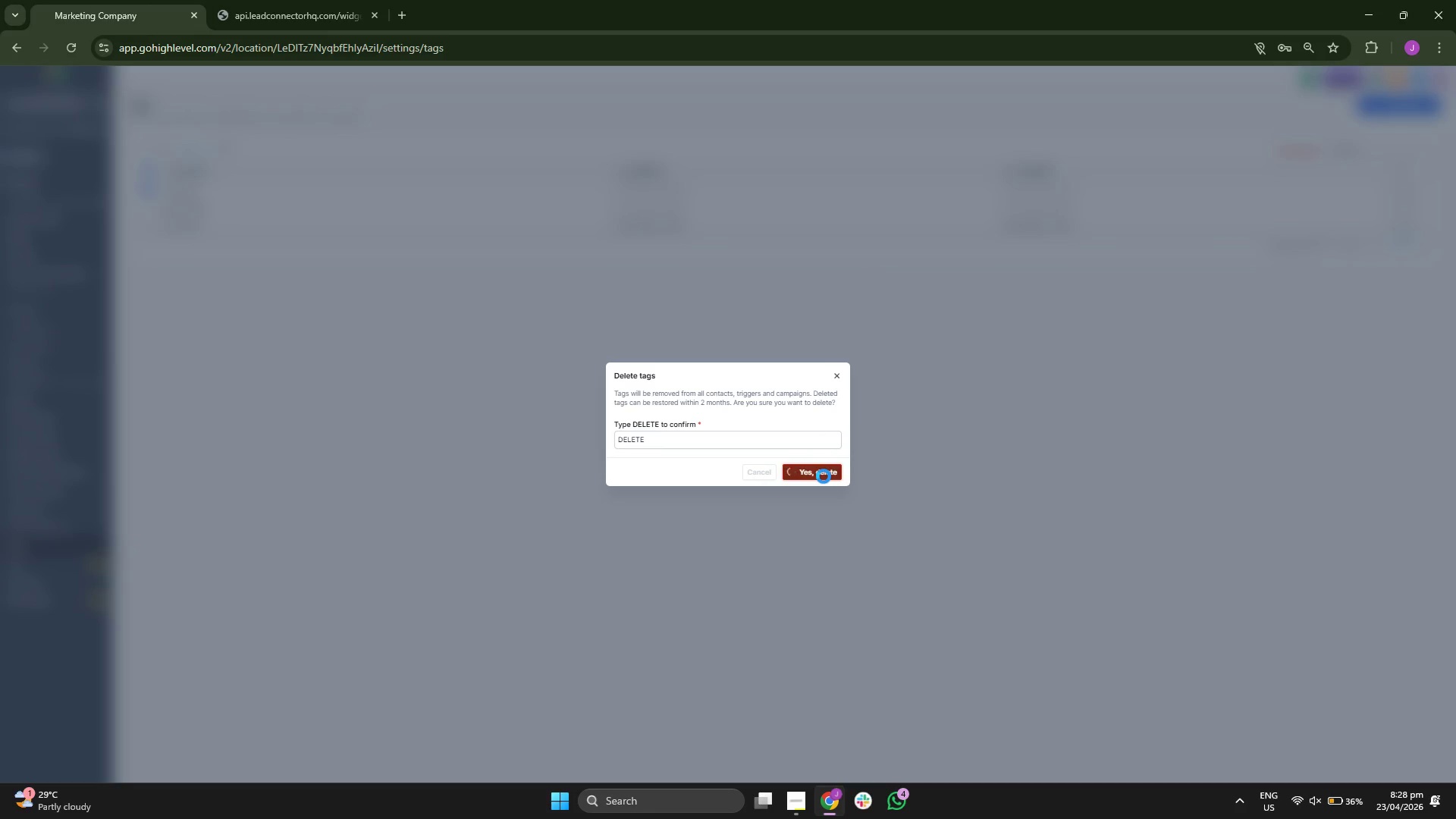 
left_click([150, 189])
 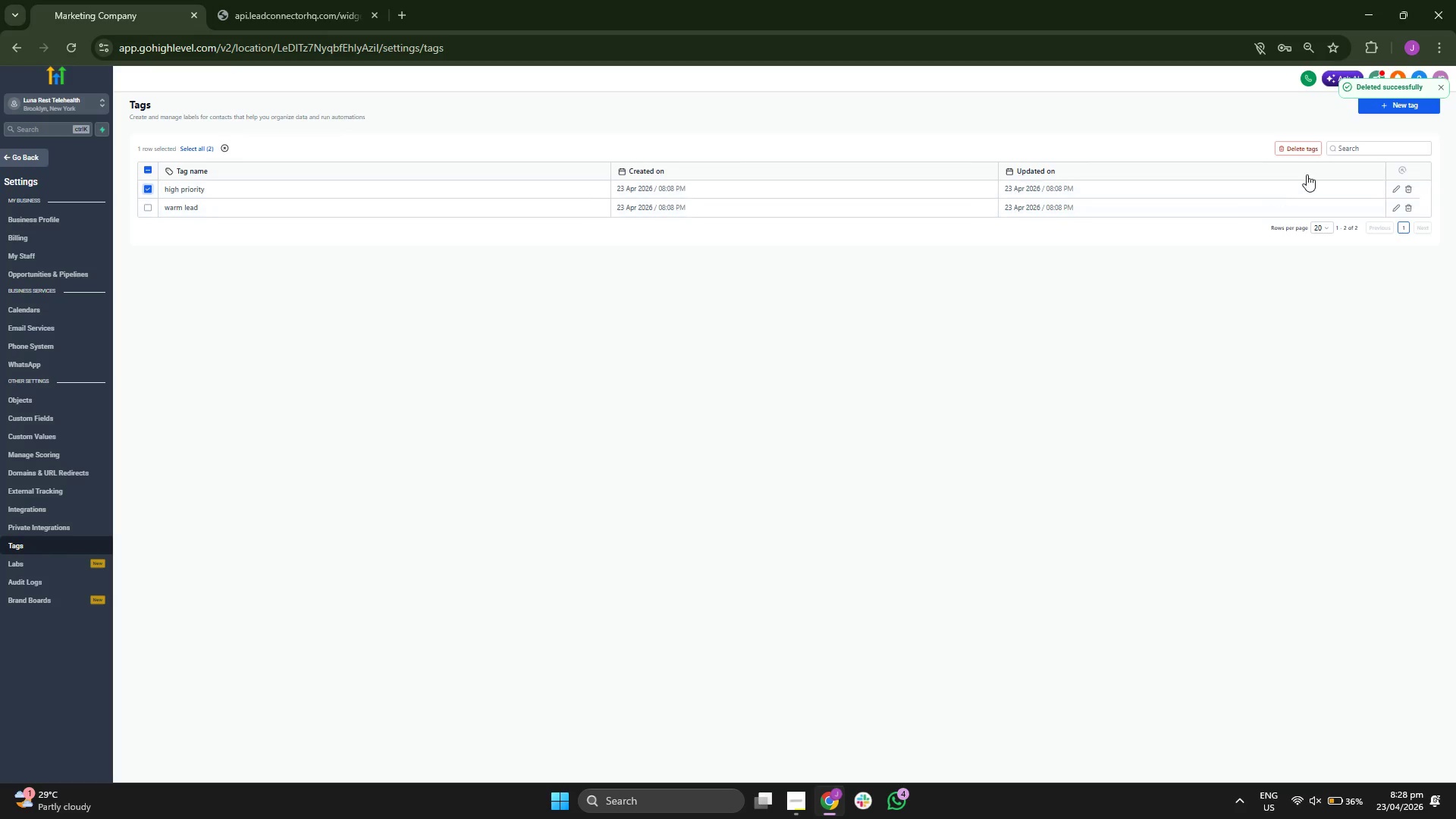 
left_click([1292, 152])
 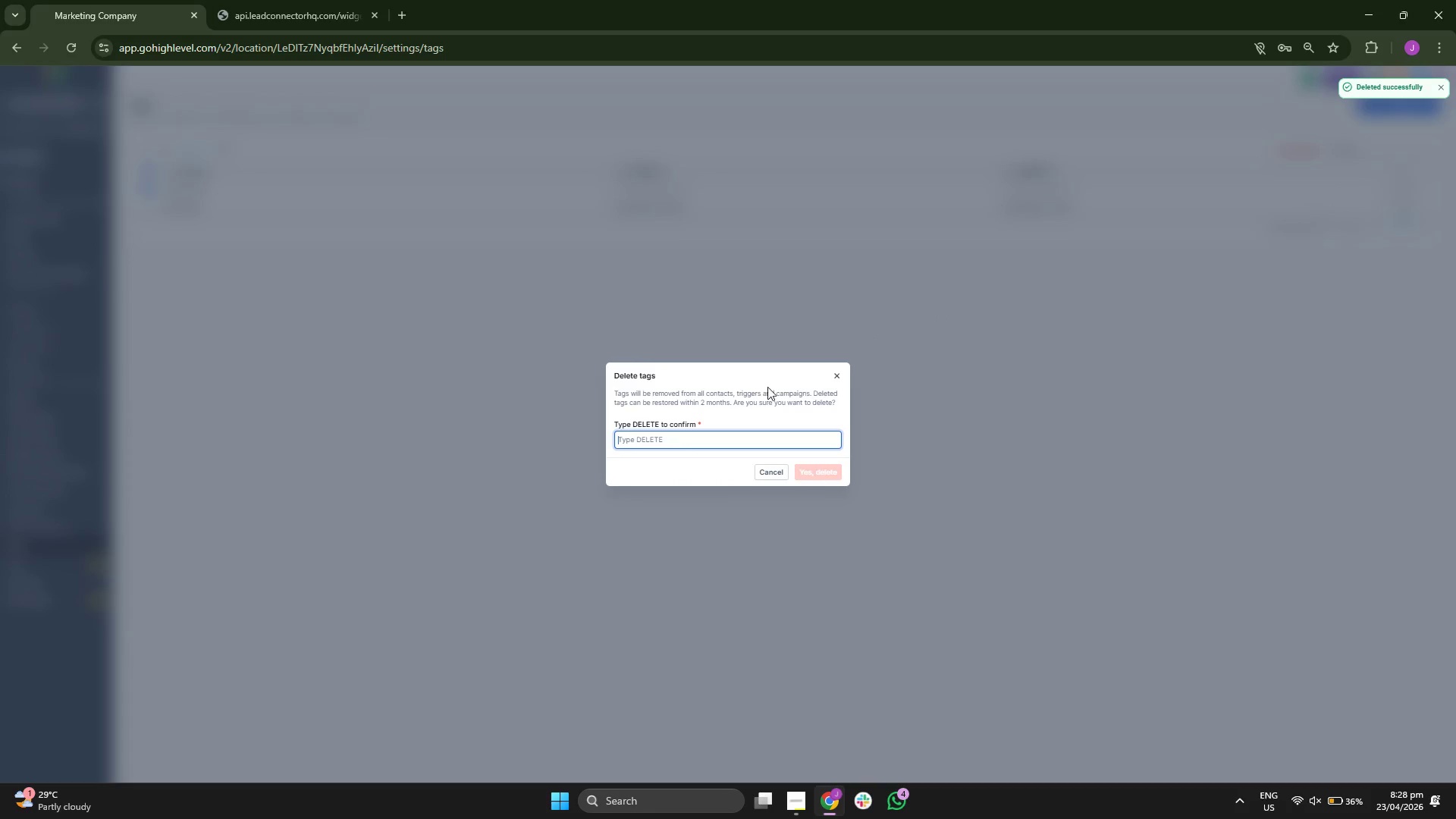 
type(DELET)
 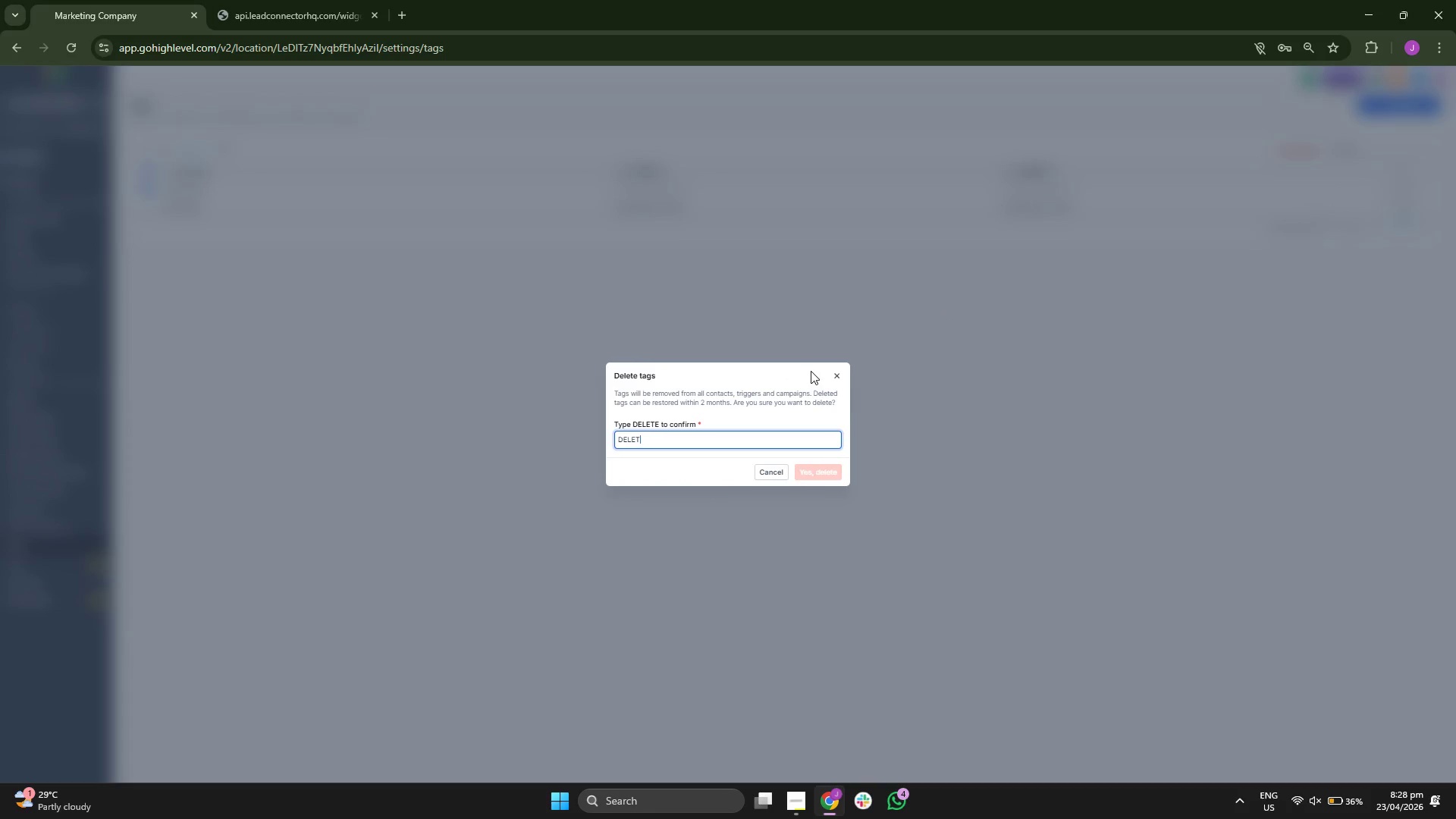 
key(E)
 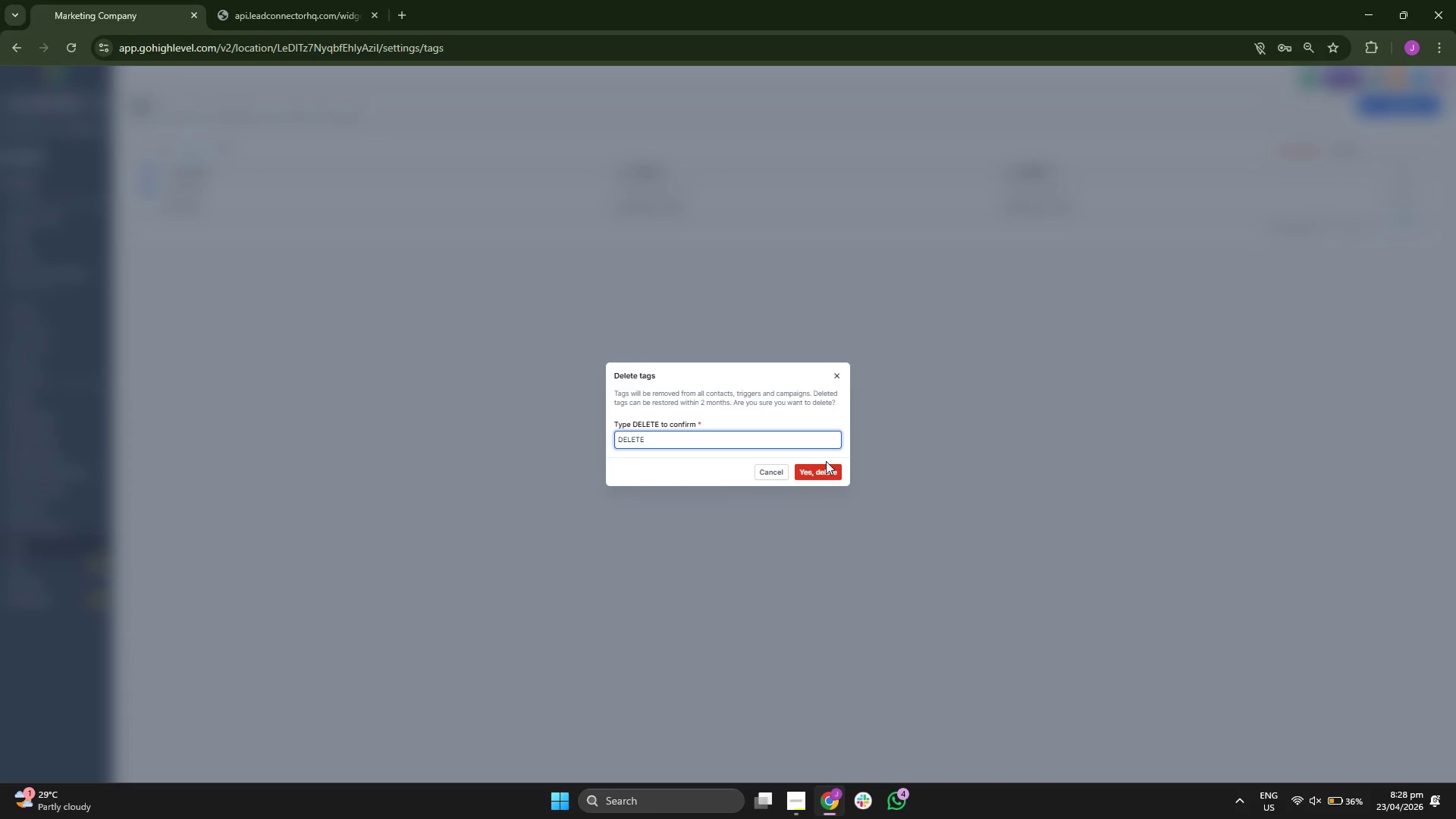 
left_click([825, 464])
 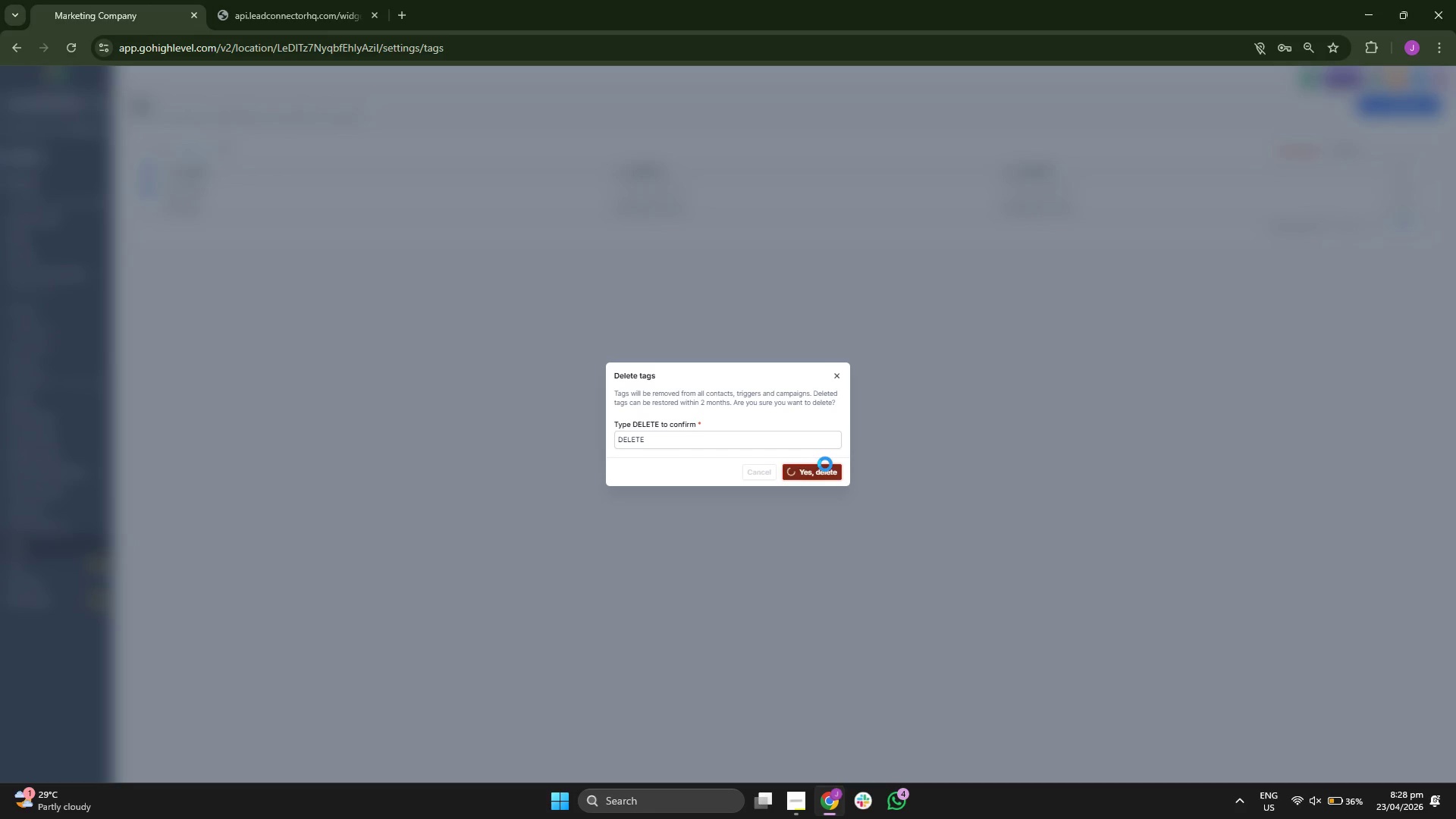 
wait(9.05)
 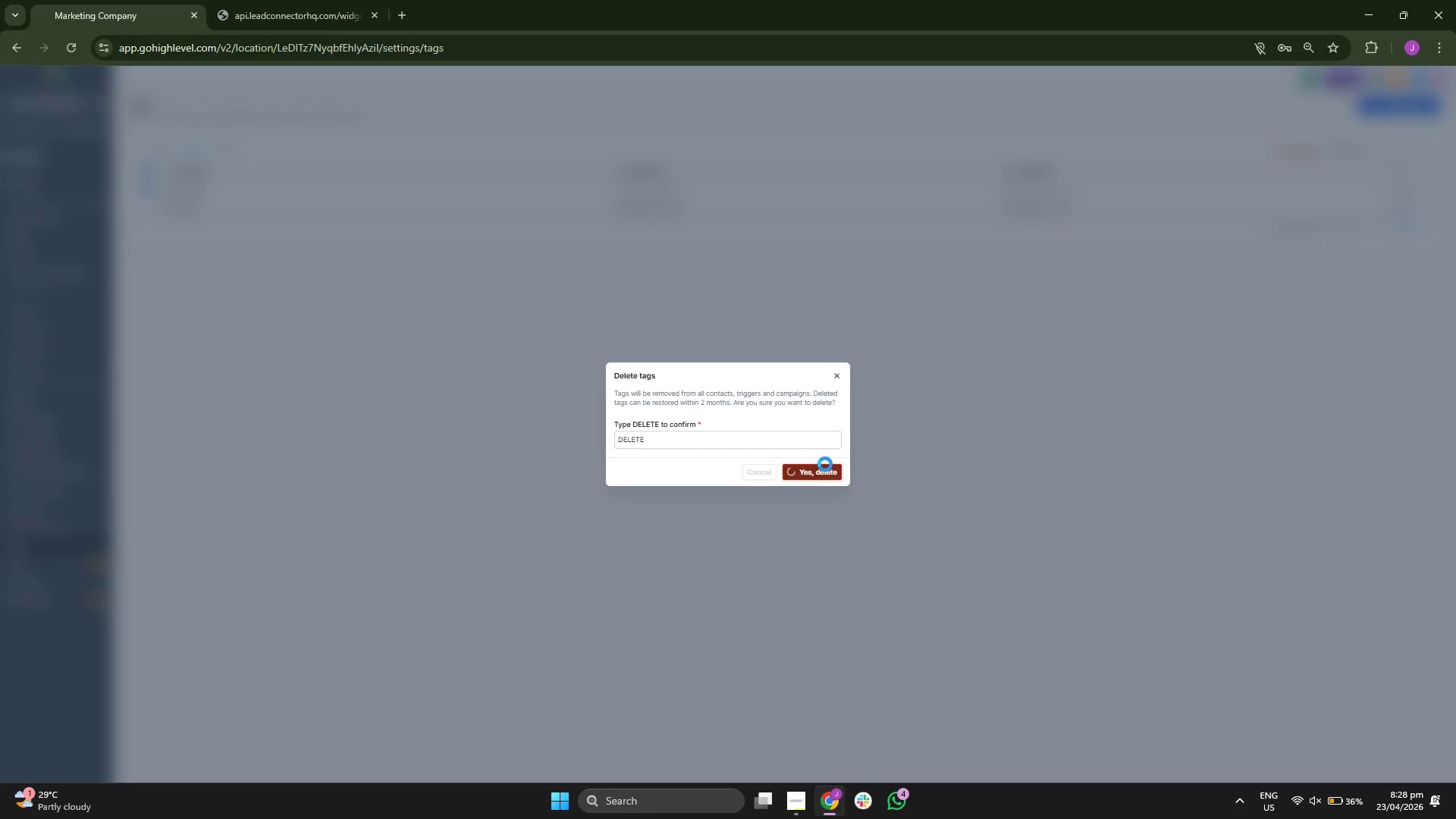 
left_click([147, 189])